 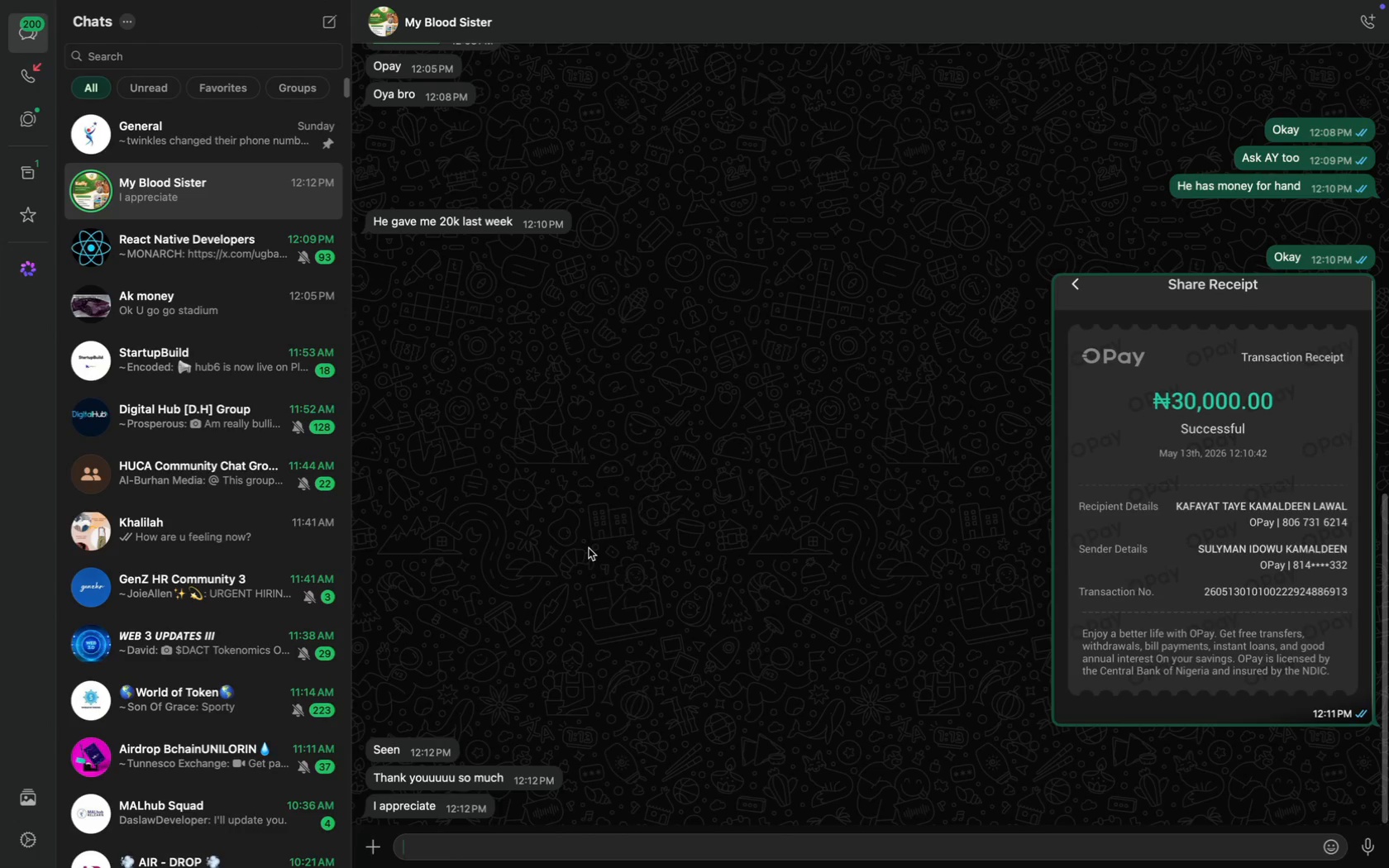 
type(You are welcome)
 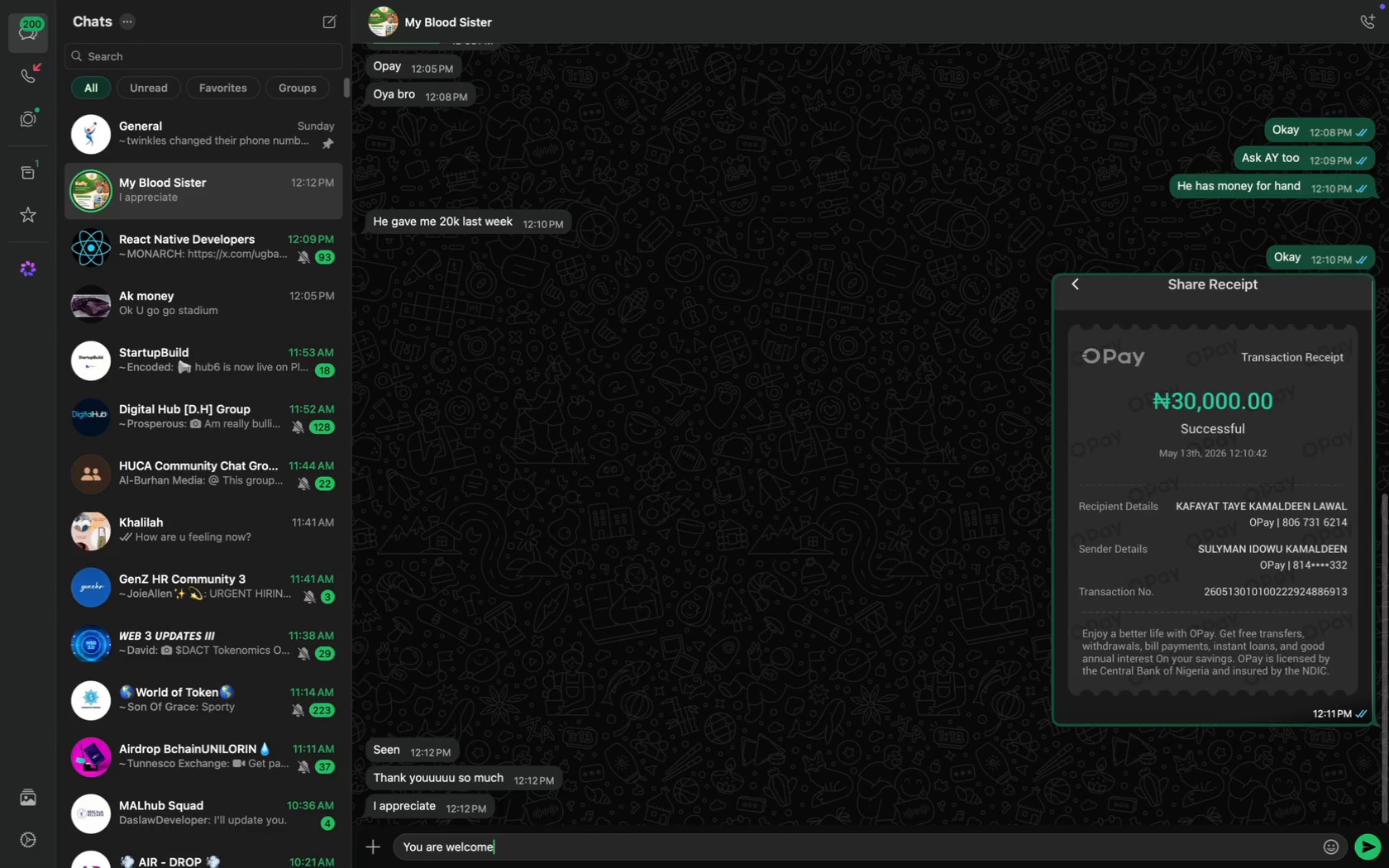 
key(Enter)
 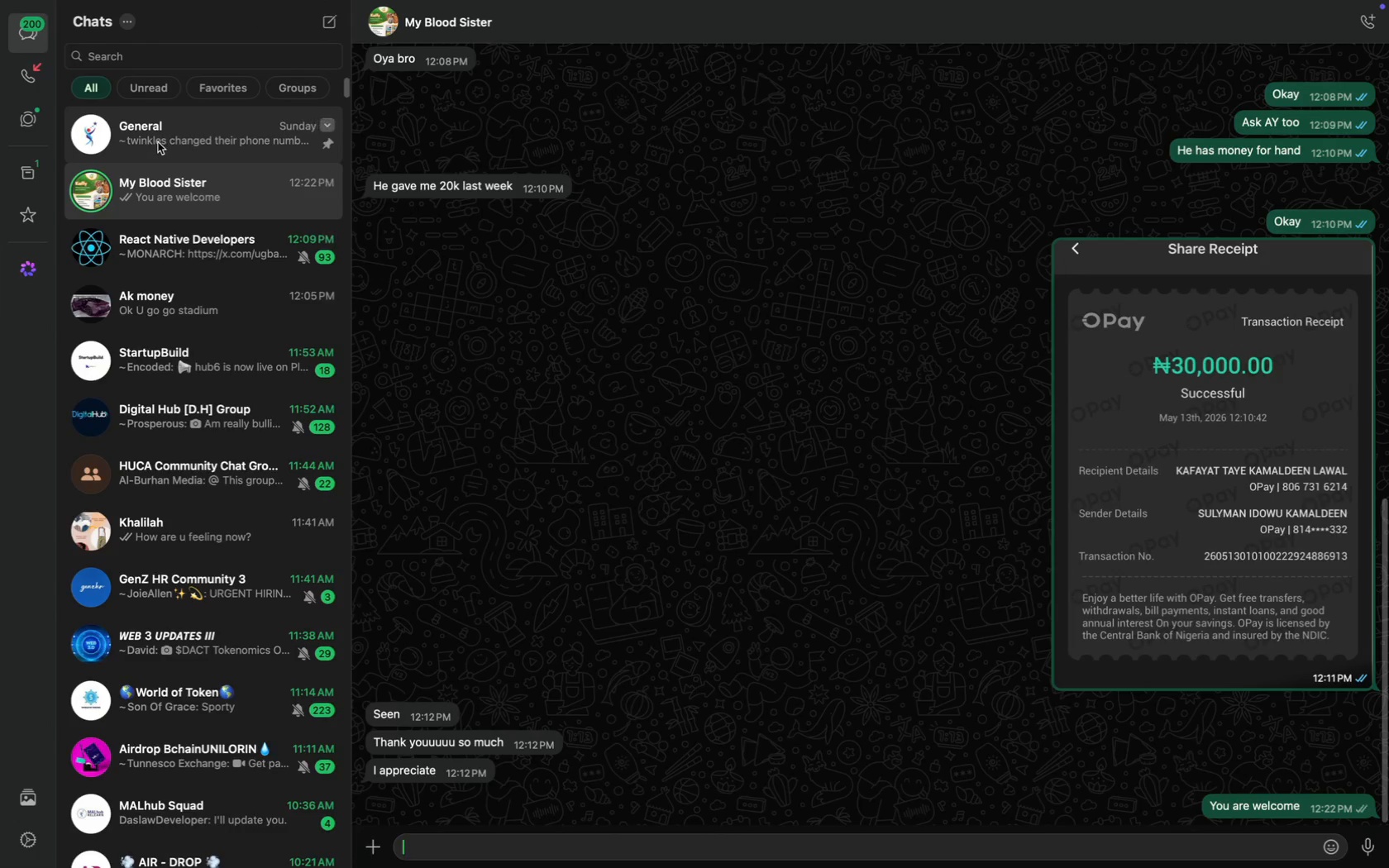 
left_click([21, 178])
 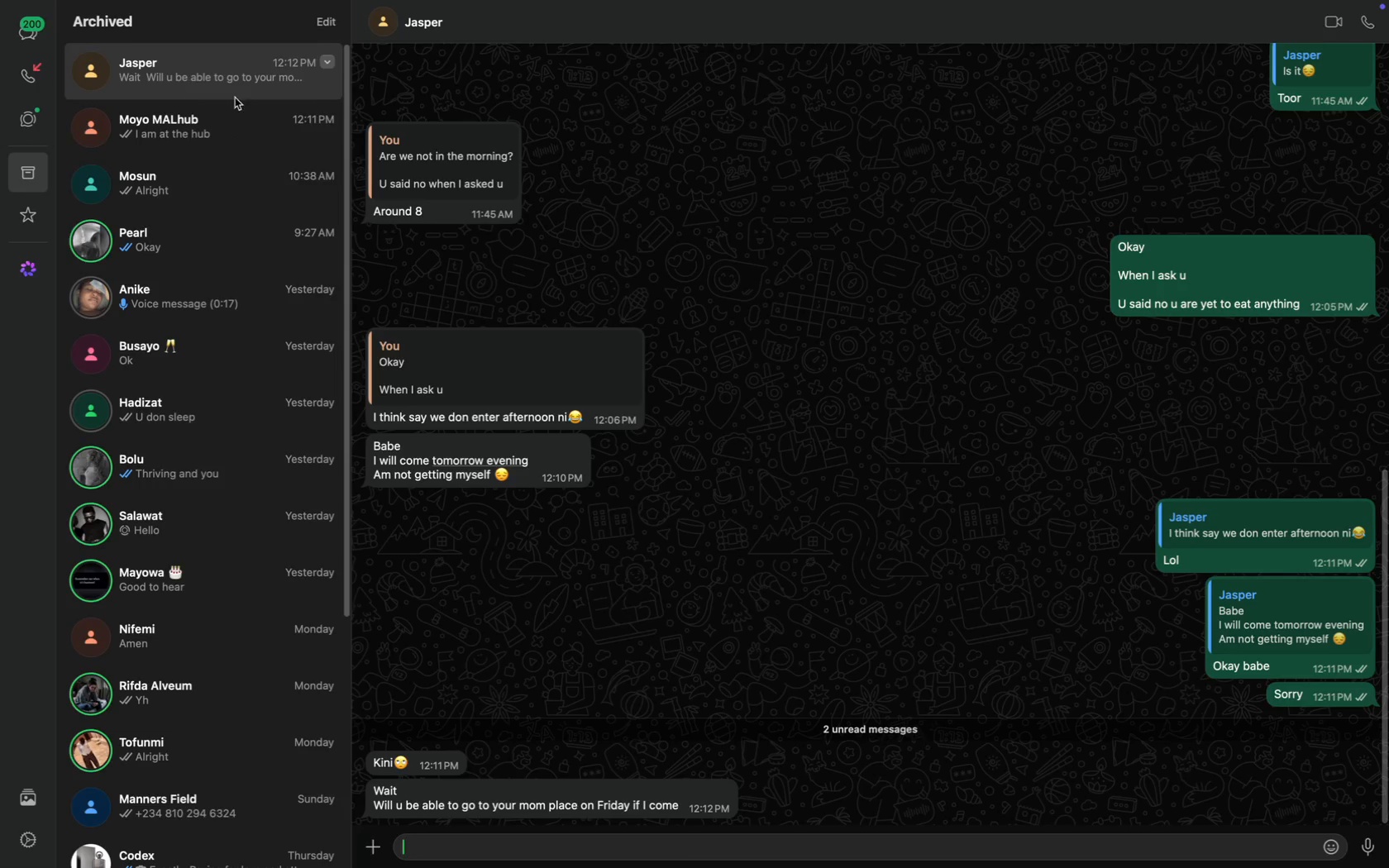 
key(CapsLock)
 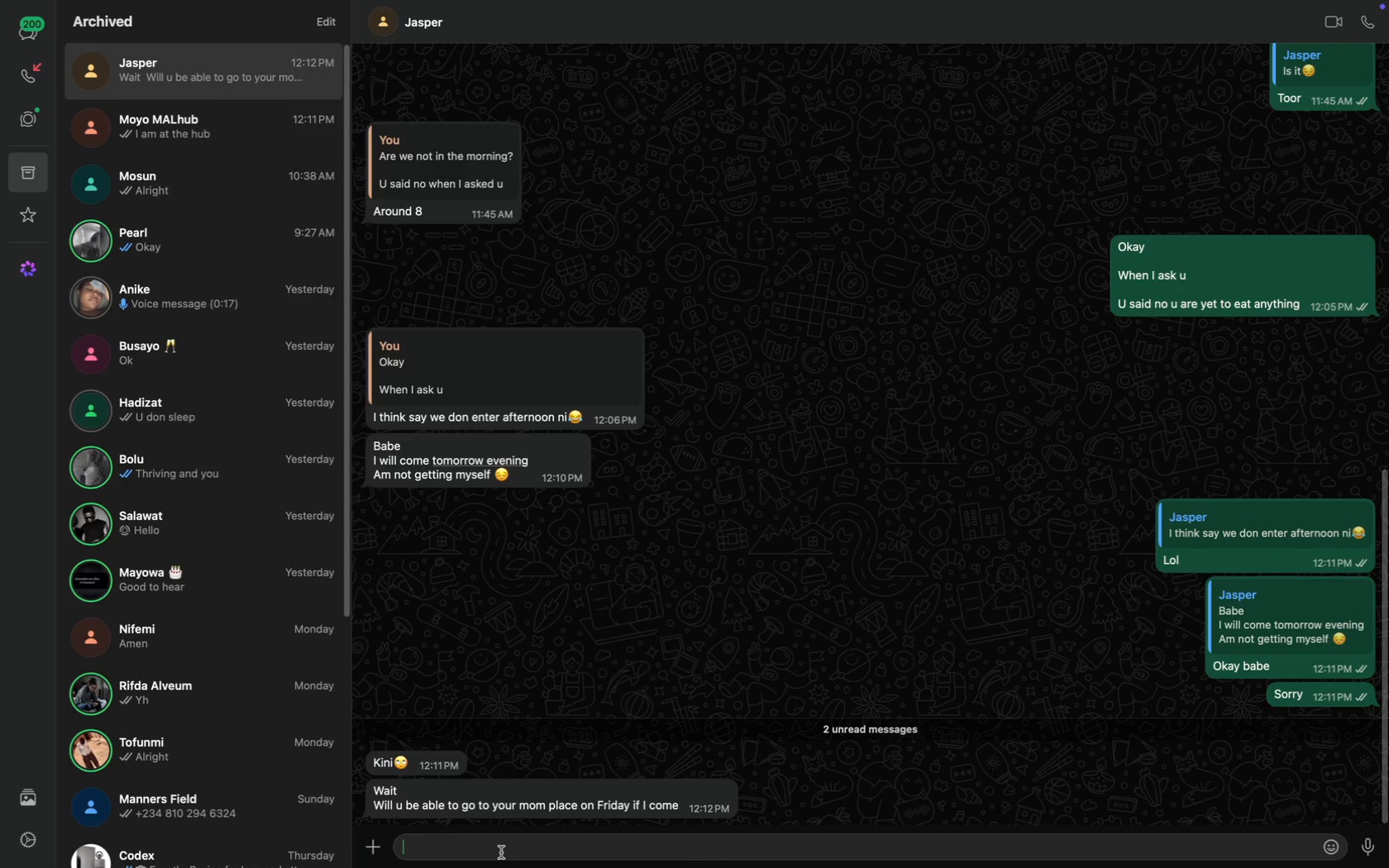 
scroll: coordinate [499, 610], scroll_direction: down, amount: 45.0
 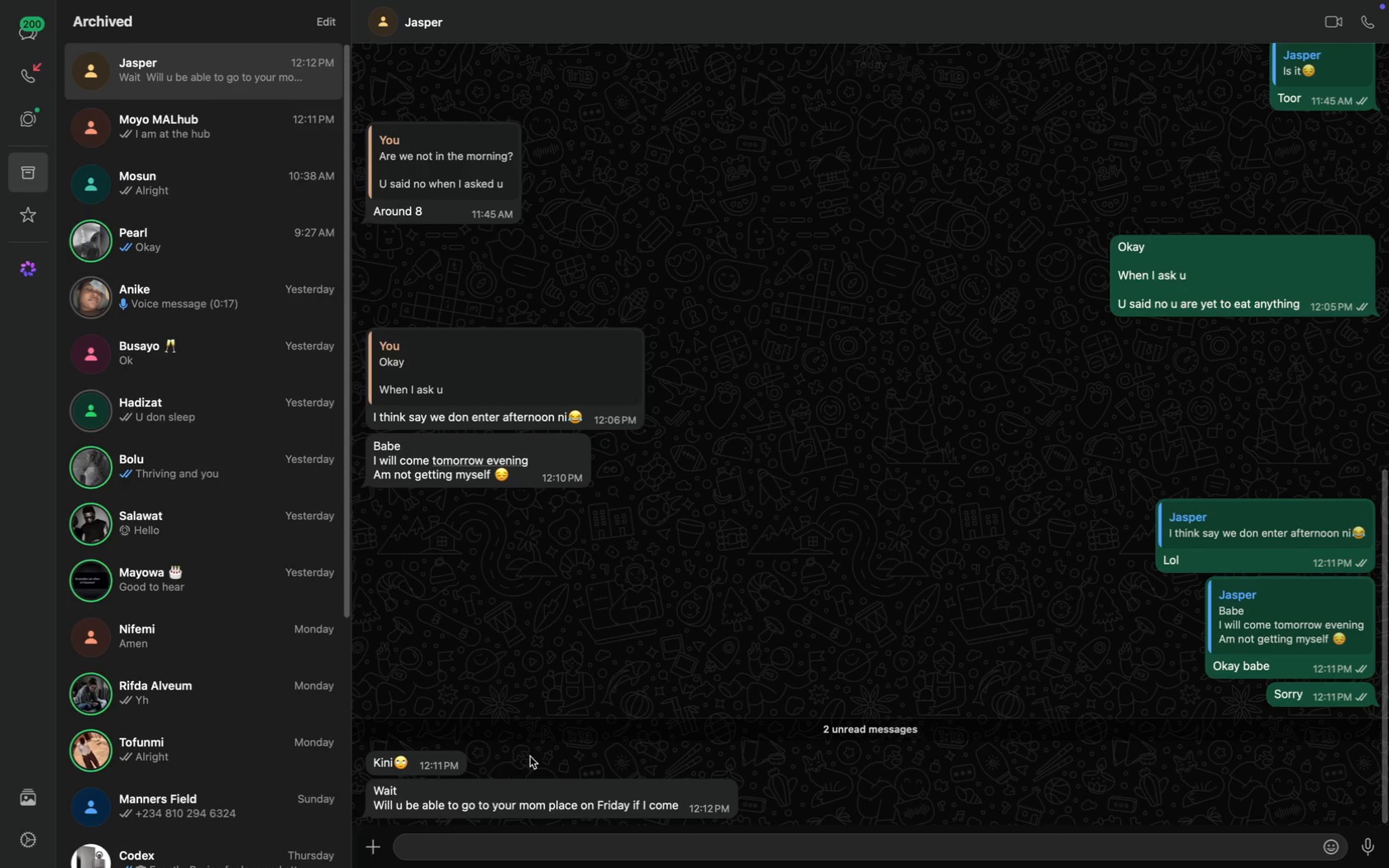 
wait(7.62)
 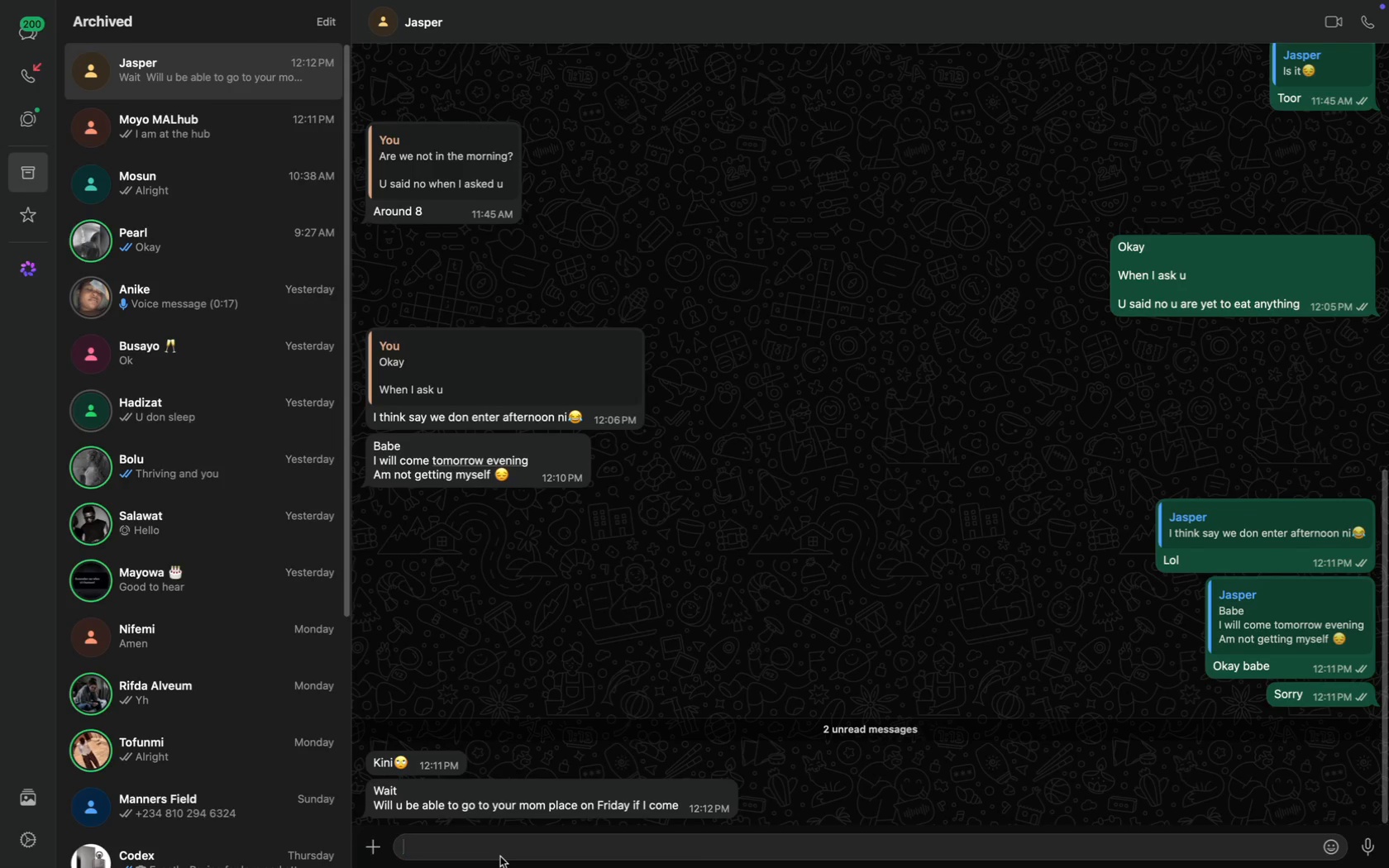 
type(I will go to her side later  )
key(Backspace)
type(r babe)
 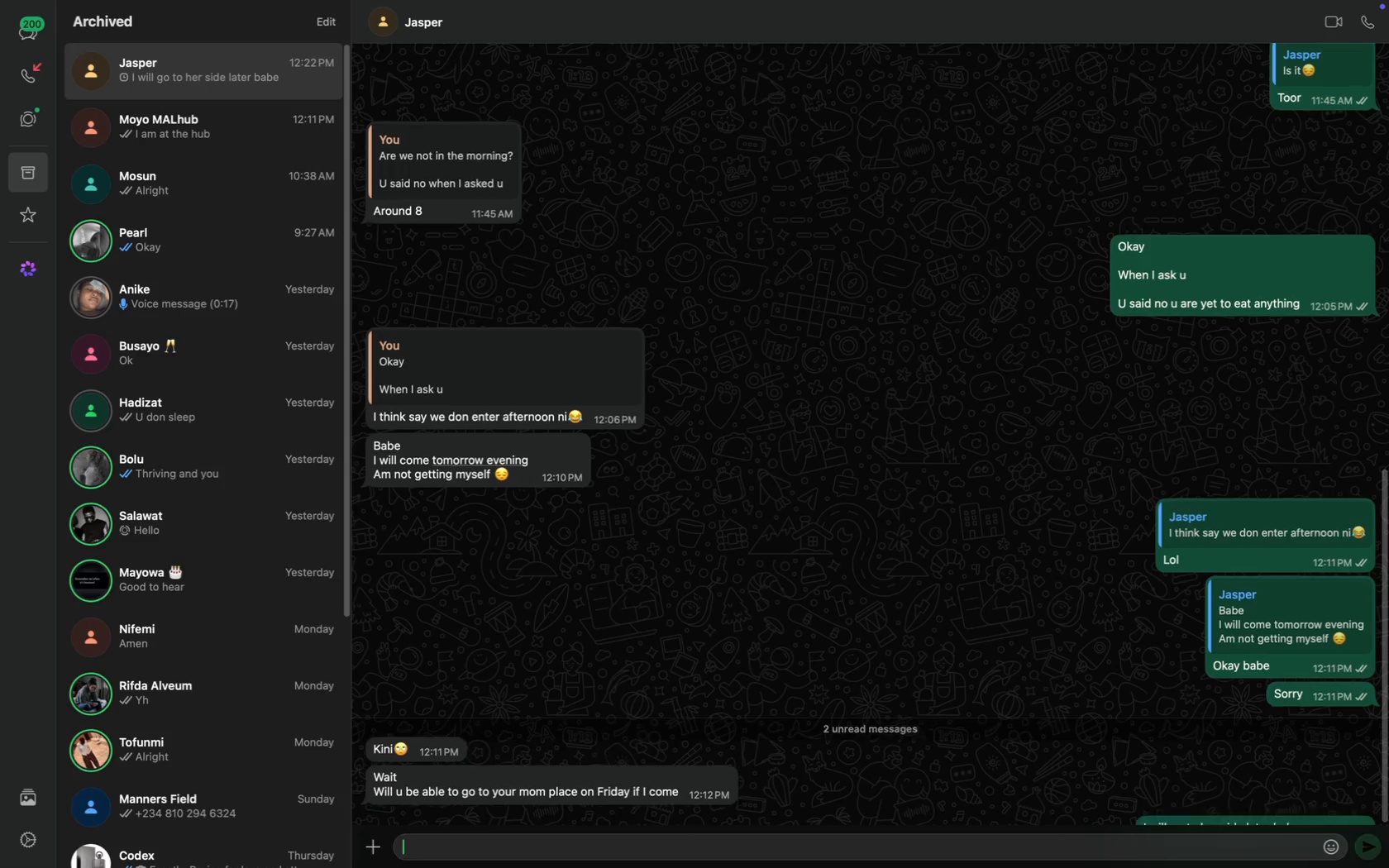 
key(Enter)
 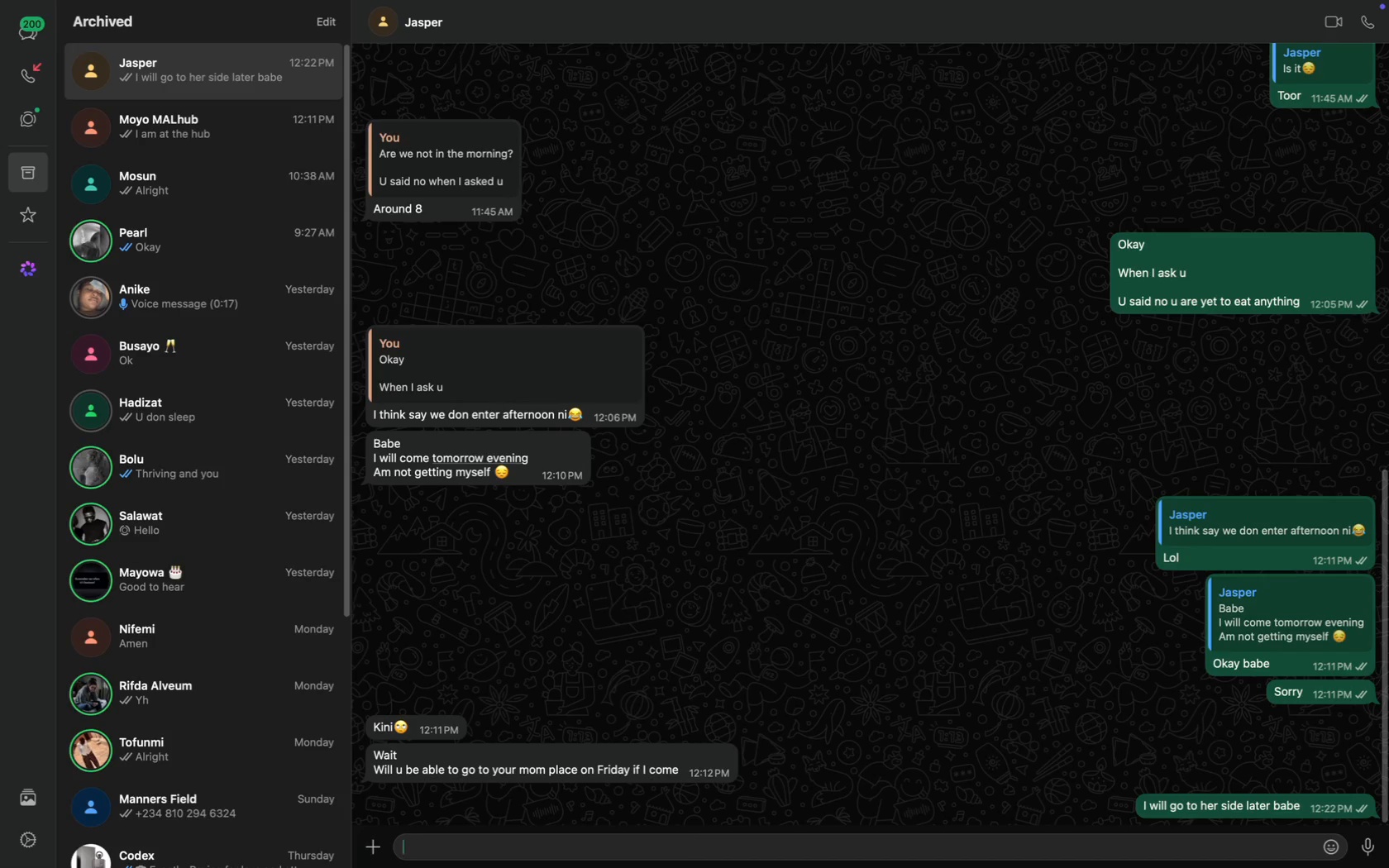 
wait(10.05)
 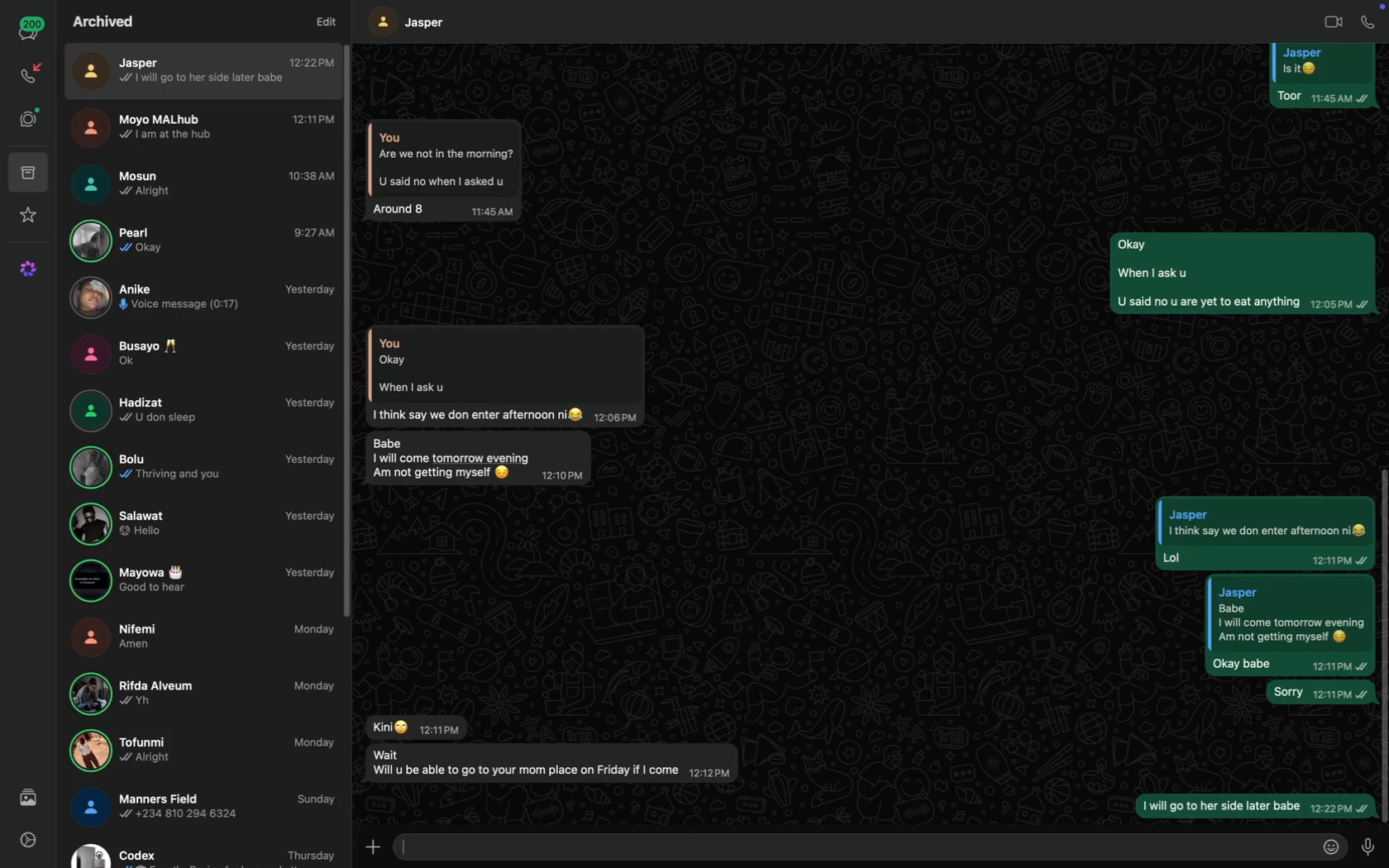 
left_click([513, 539])
 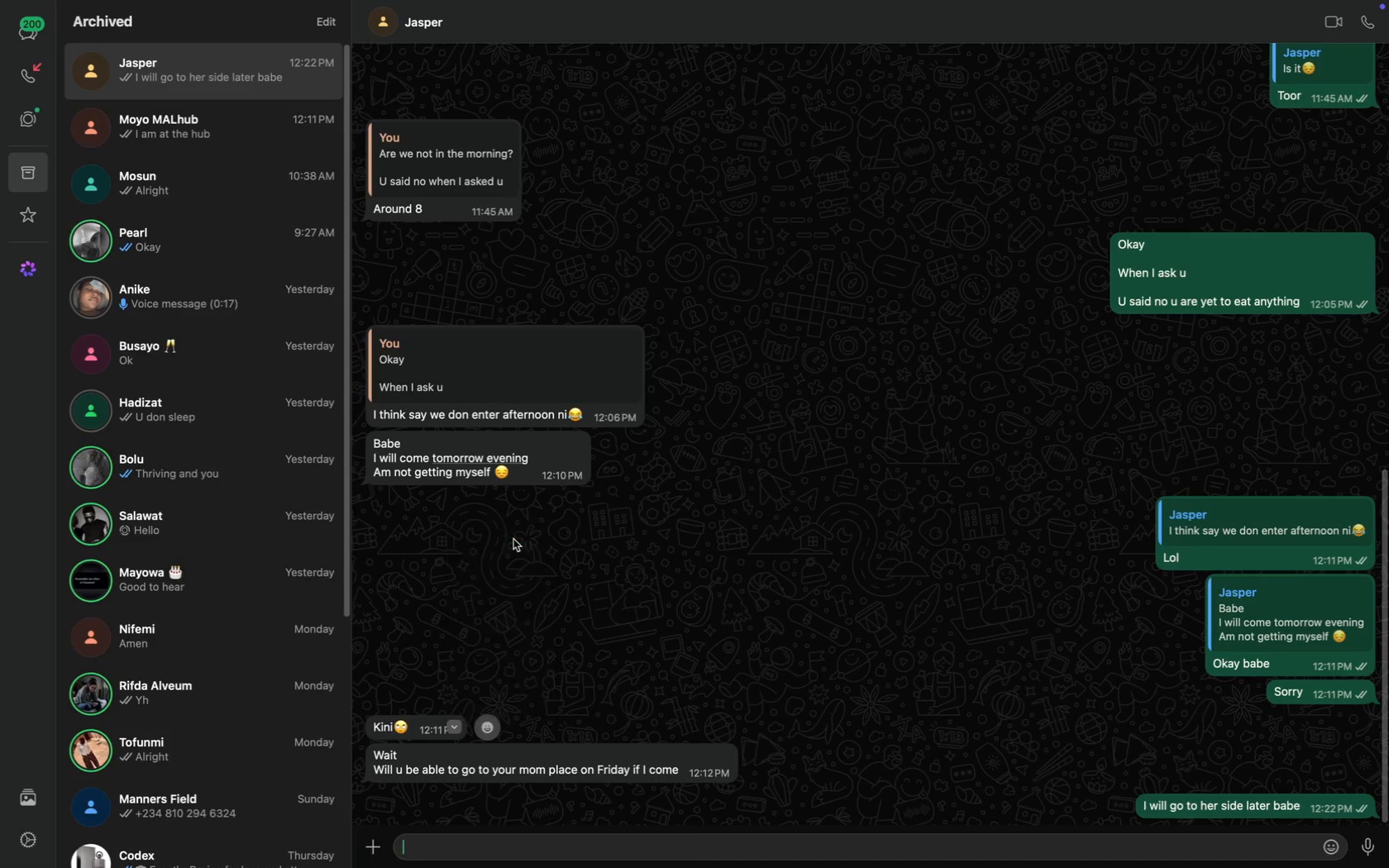 
type(Q)
key(Backspace)
type(What is that)
 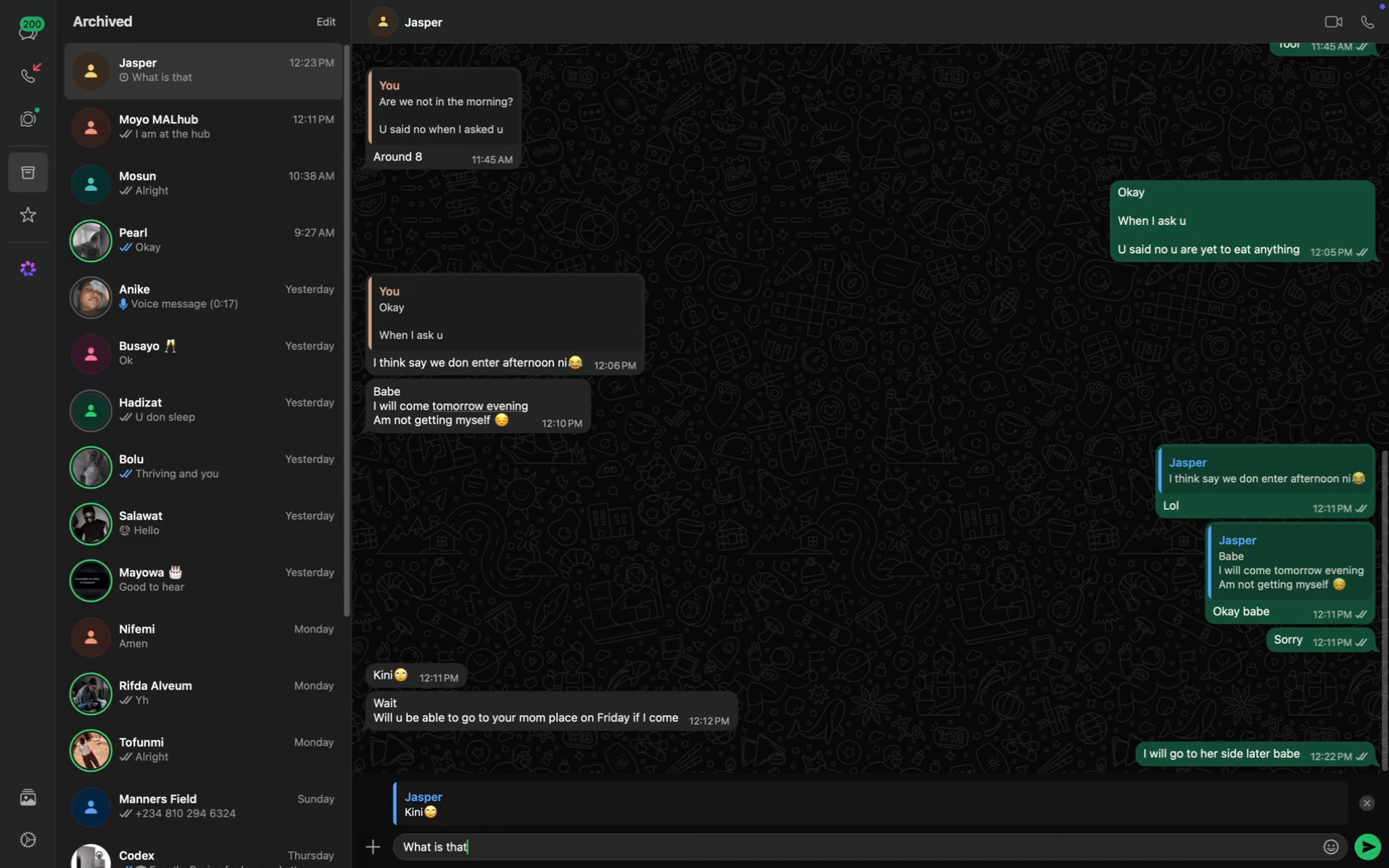 
key(Enter)
 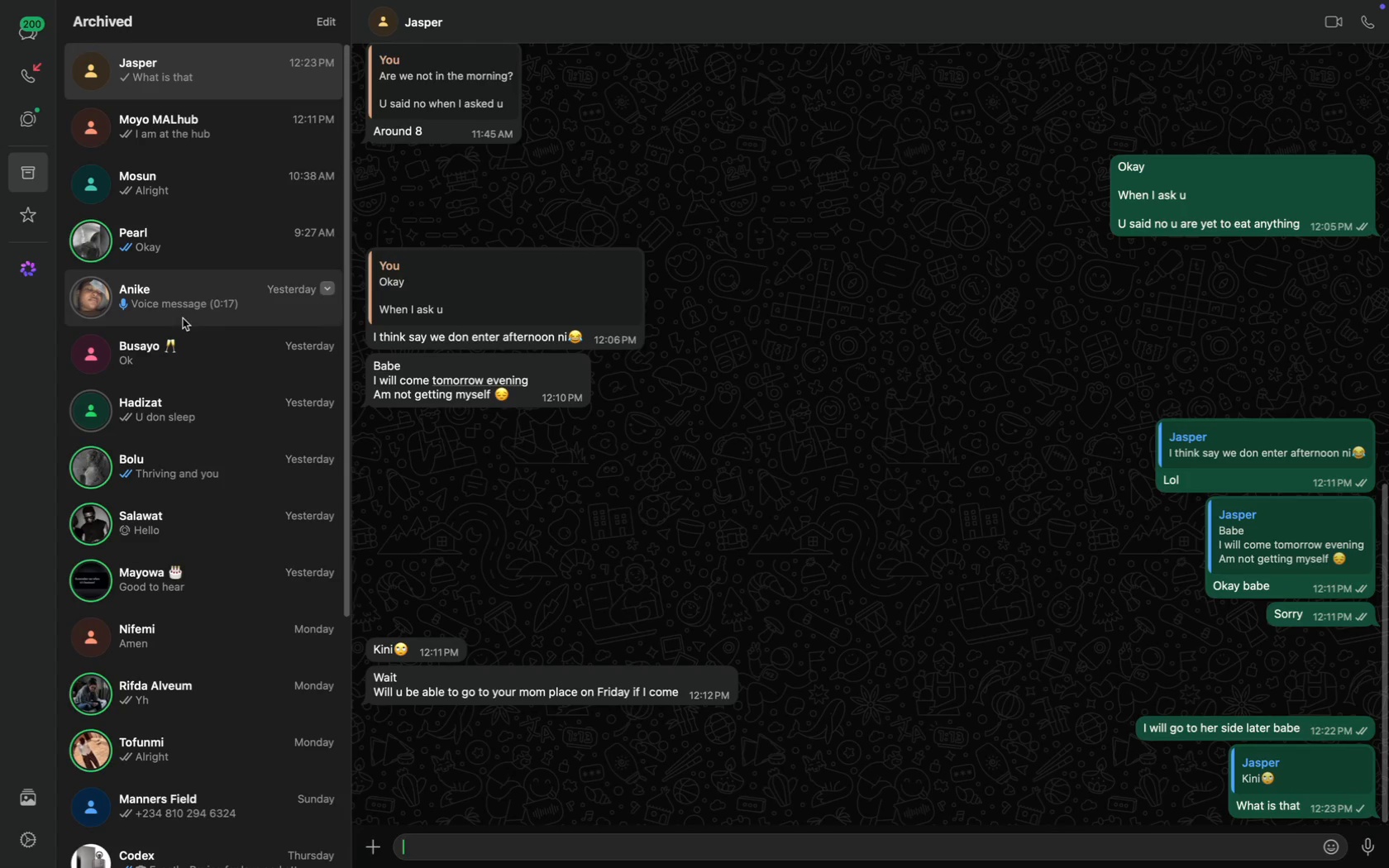 
mouse_move([21, 28])
 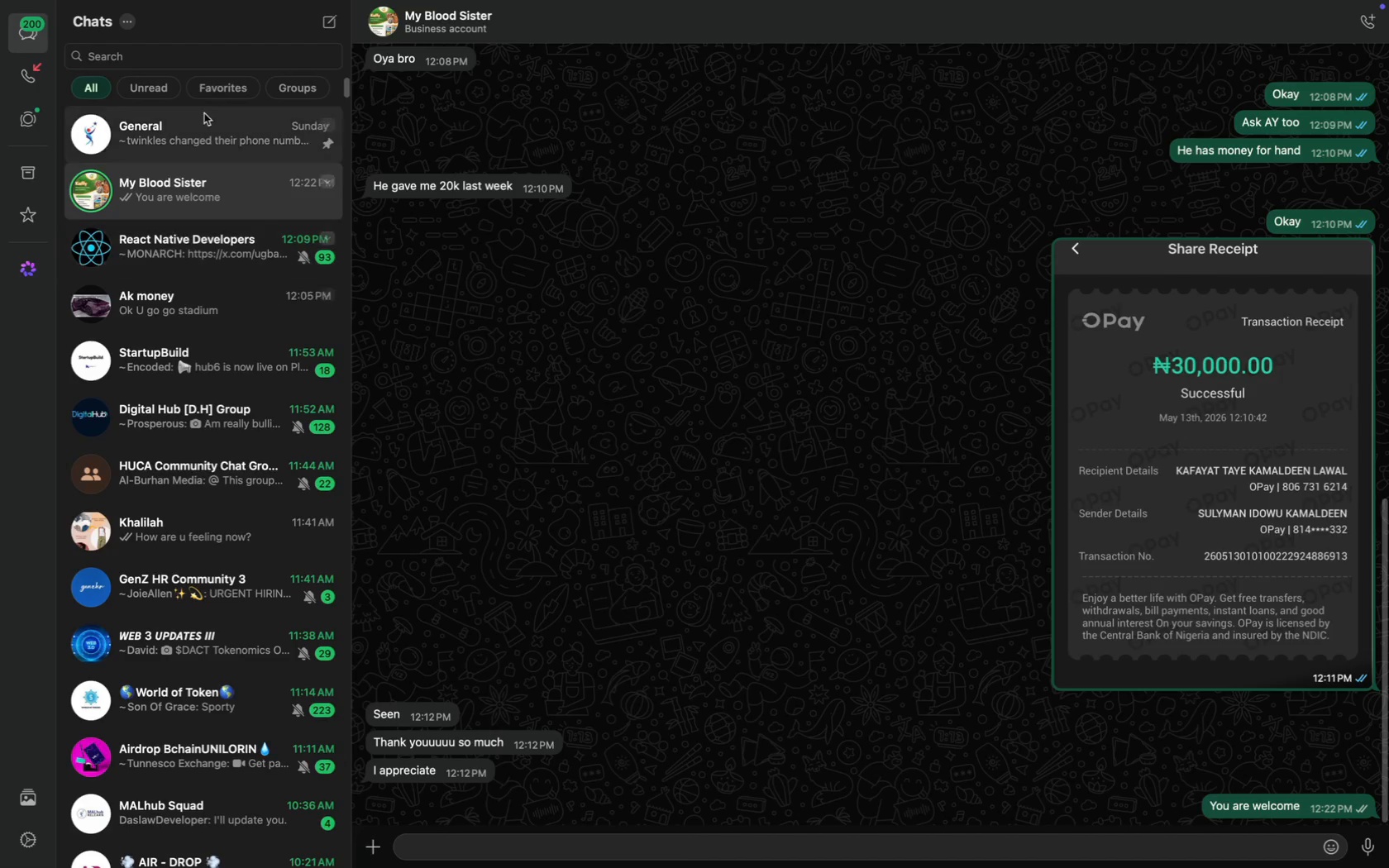 
left_click([216, 134])